 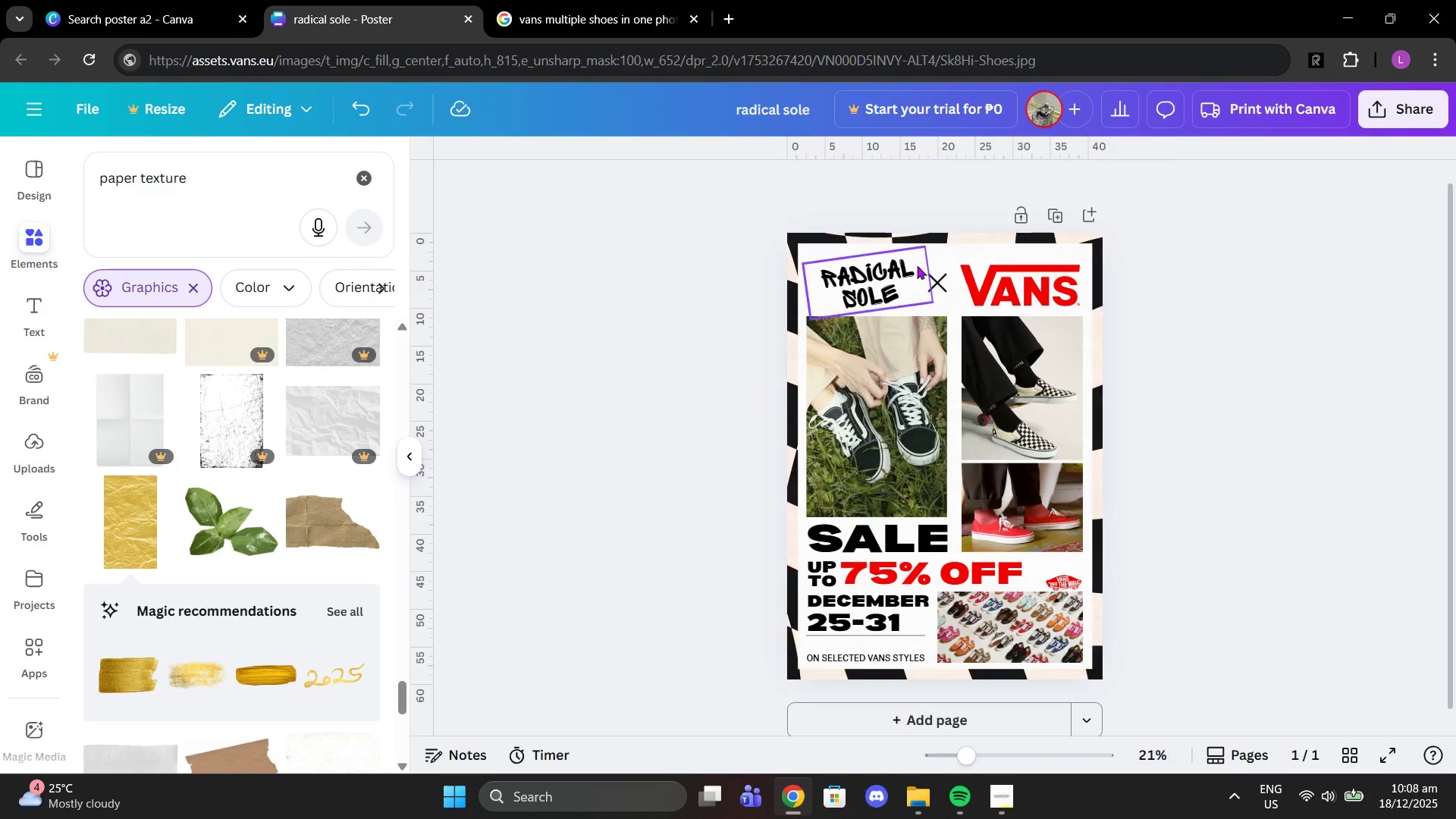 
left_click([783, 102])
 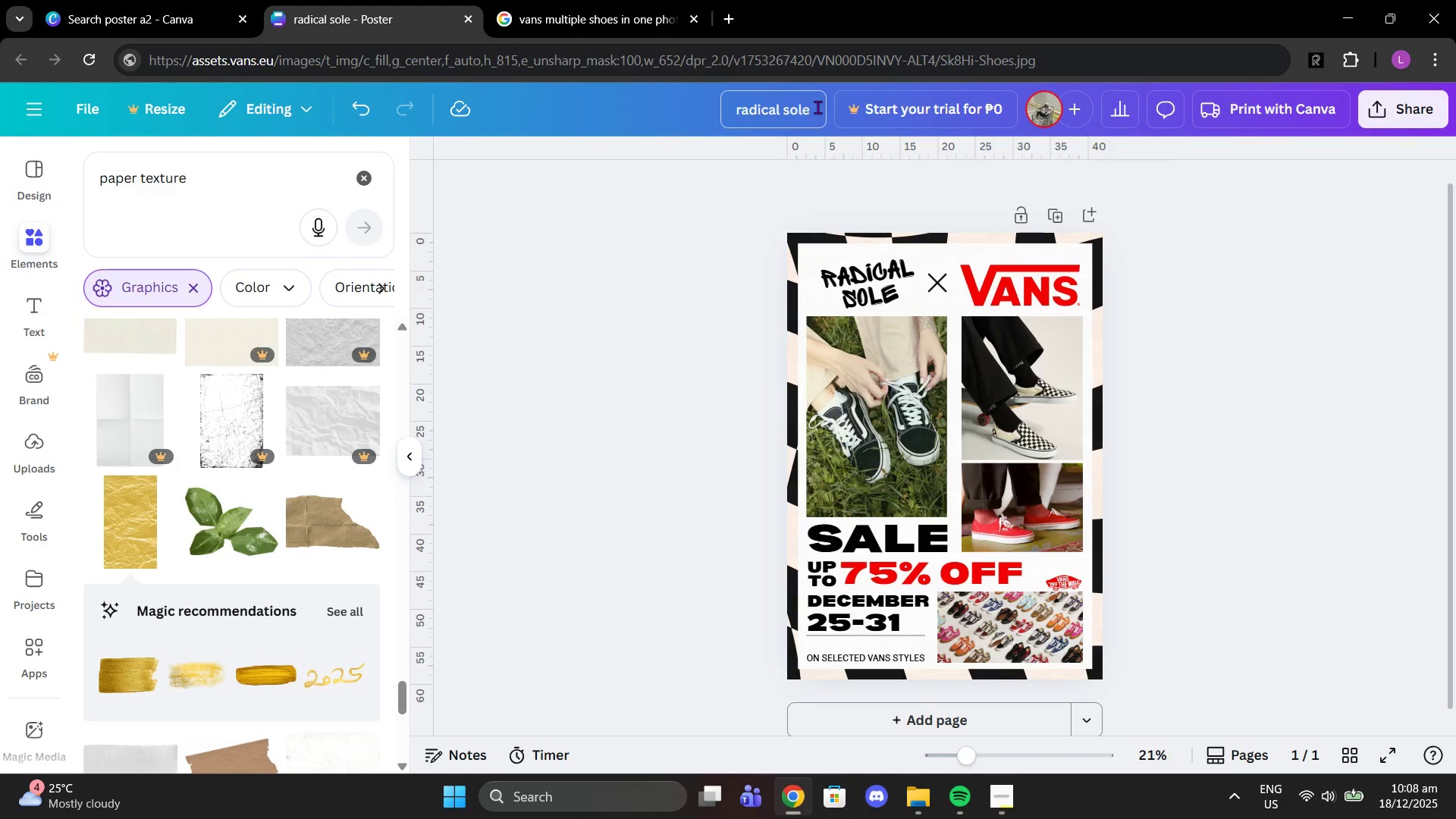 
left_click_drag(start_coordinate=[817, 107], to_coordinate=[654, 136])
 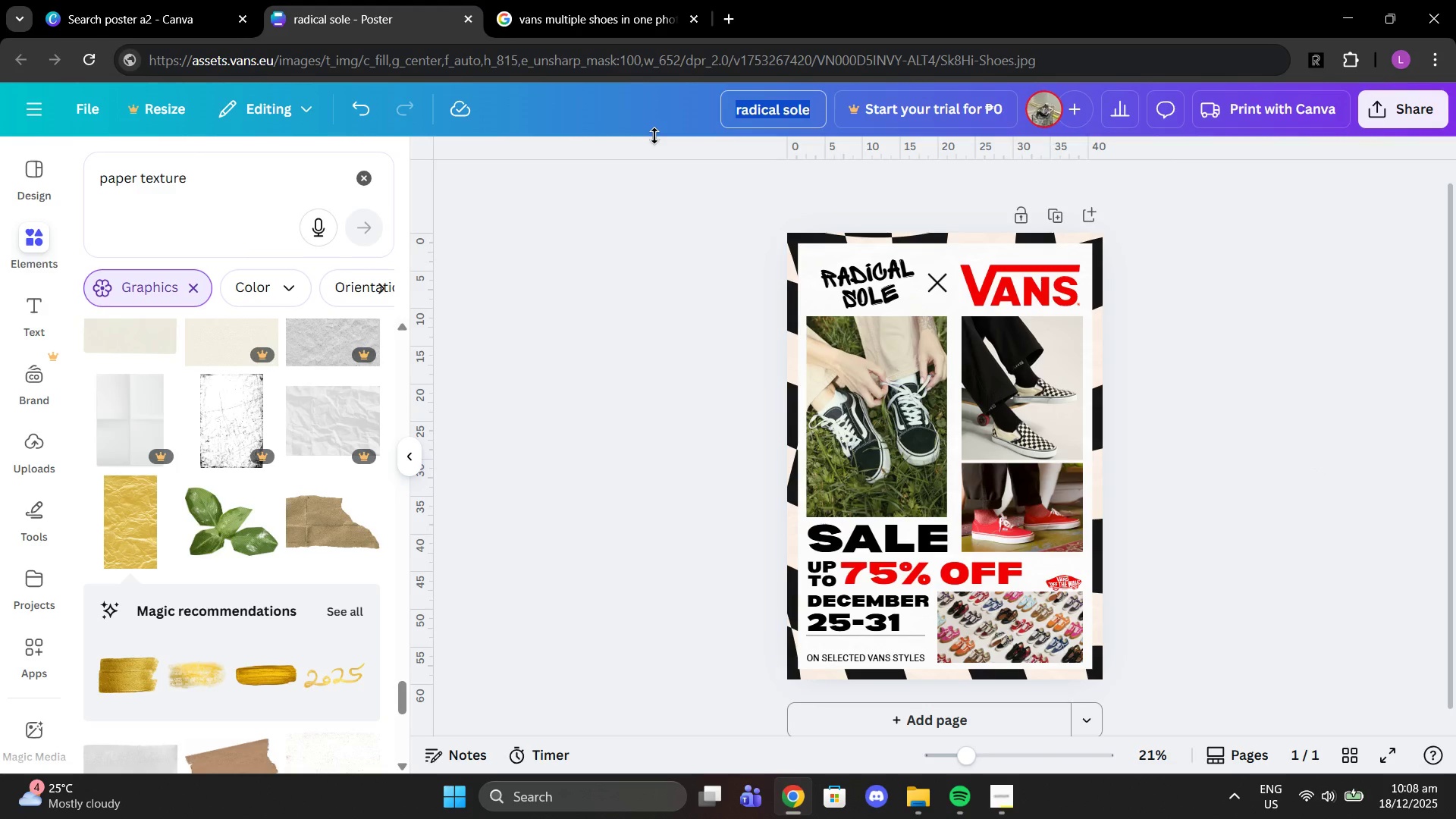 
type(VANS HERO _)
key(Backspace)
type(POSTER)
 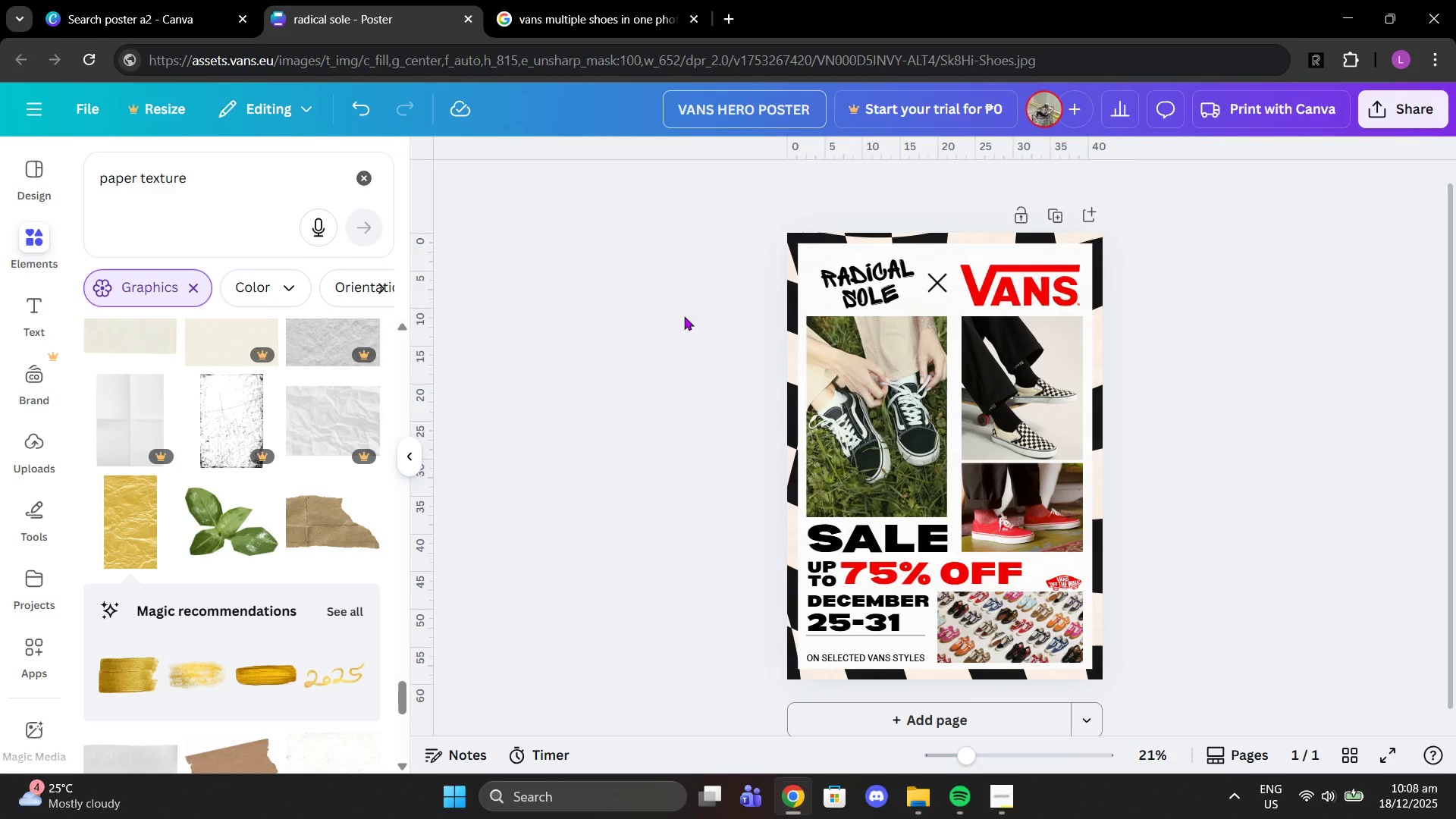 
left_click([673, 330])
 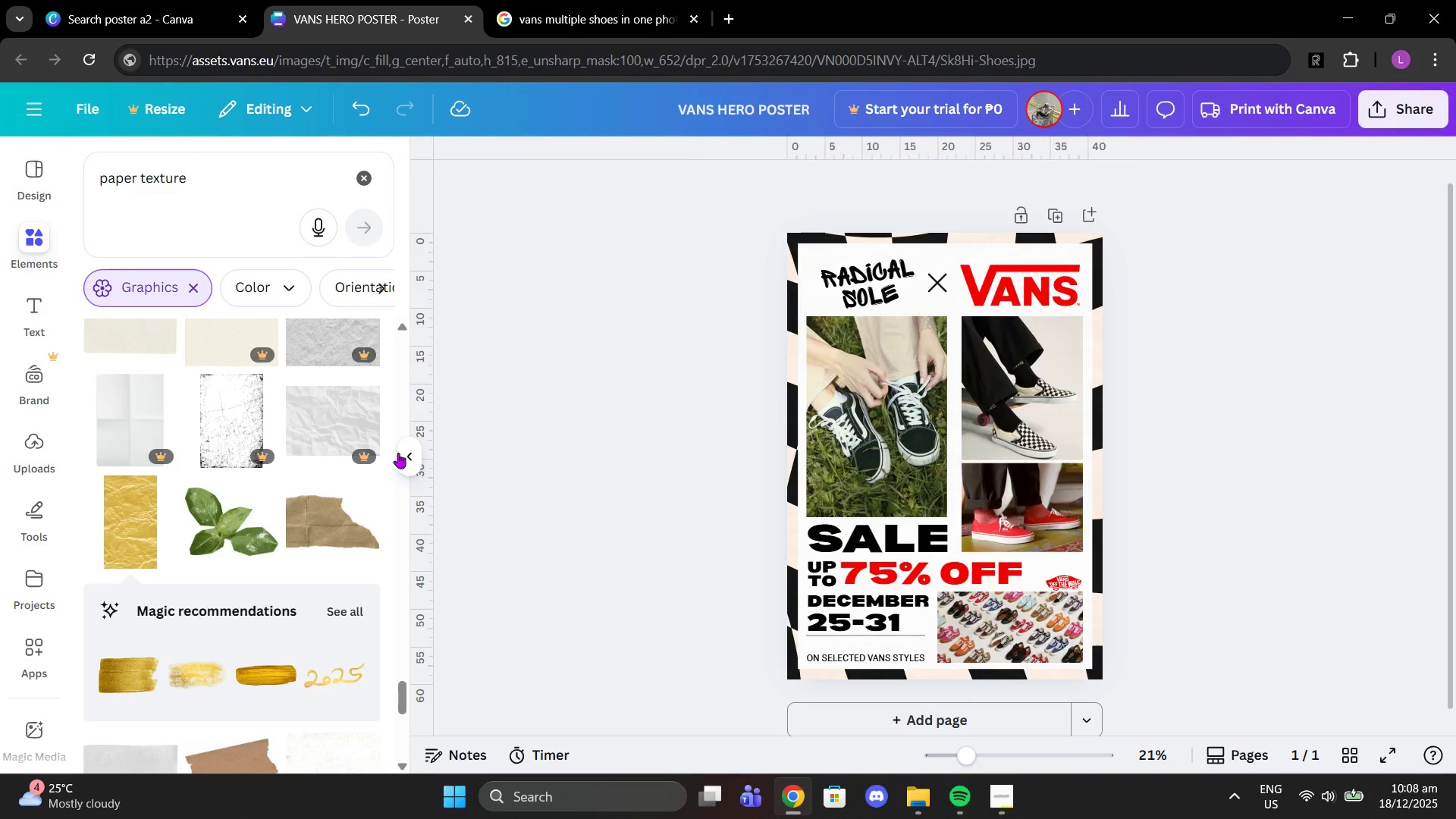 
left_click([402, 453])
 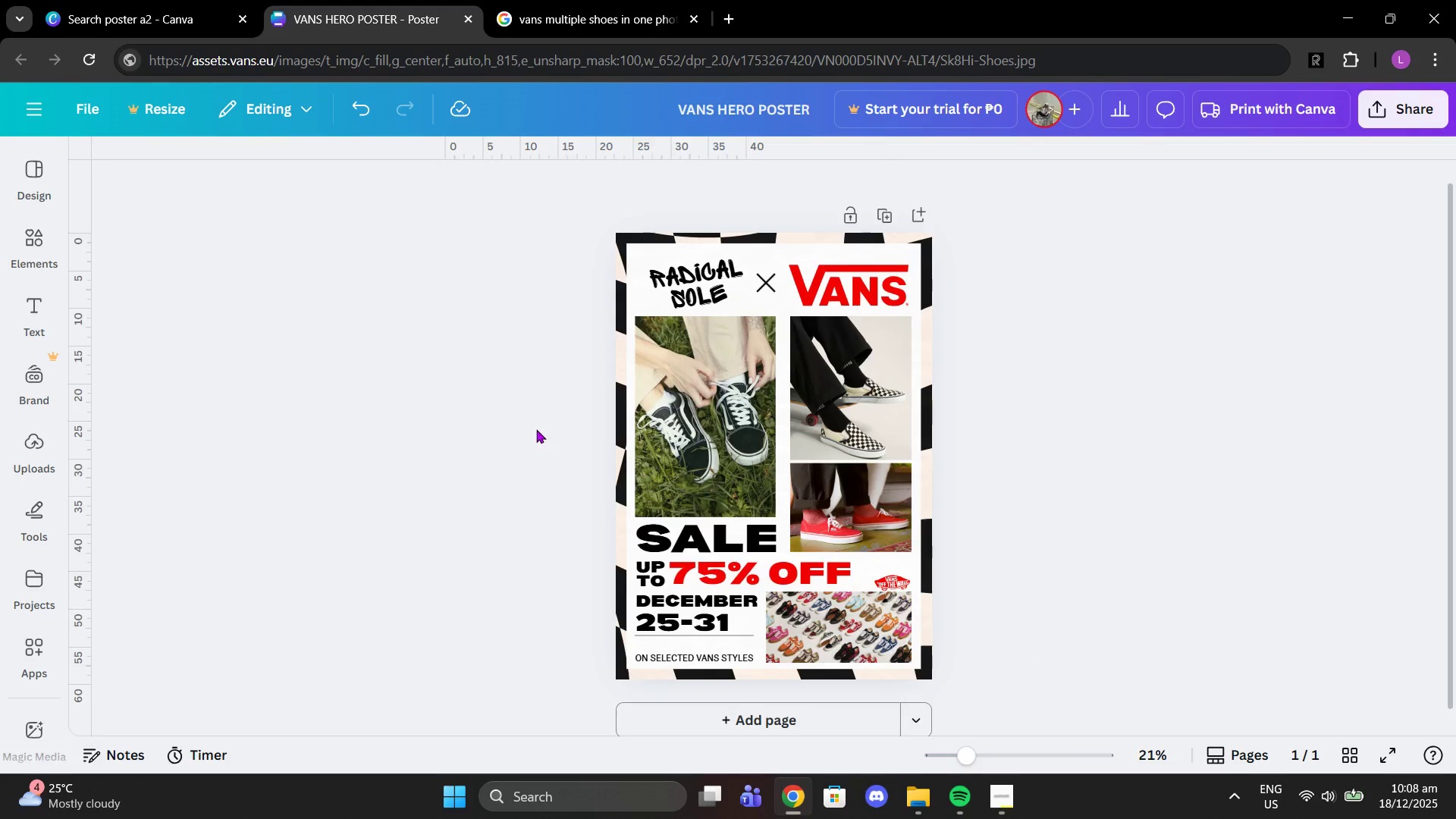 
left_click([407, 416])
 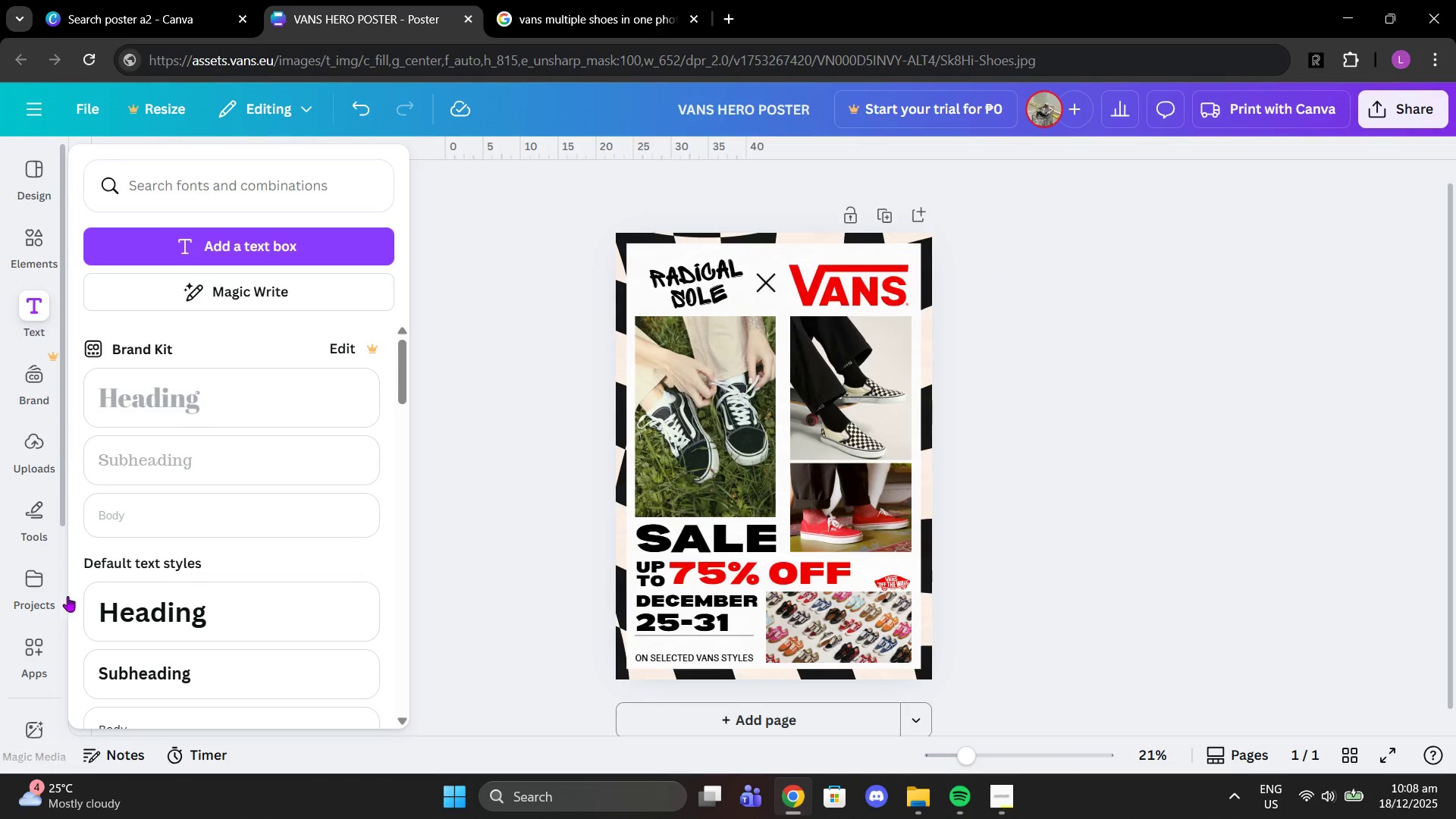 
scroll: coordinate [55, 193], scroll_direction: up, amount: 2.0
 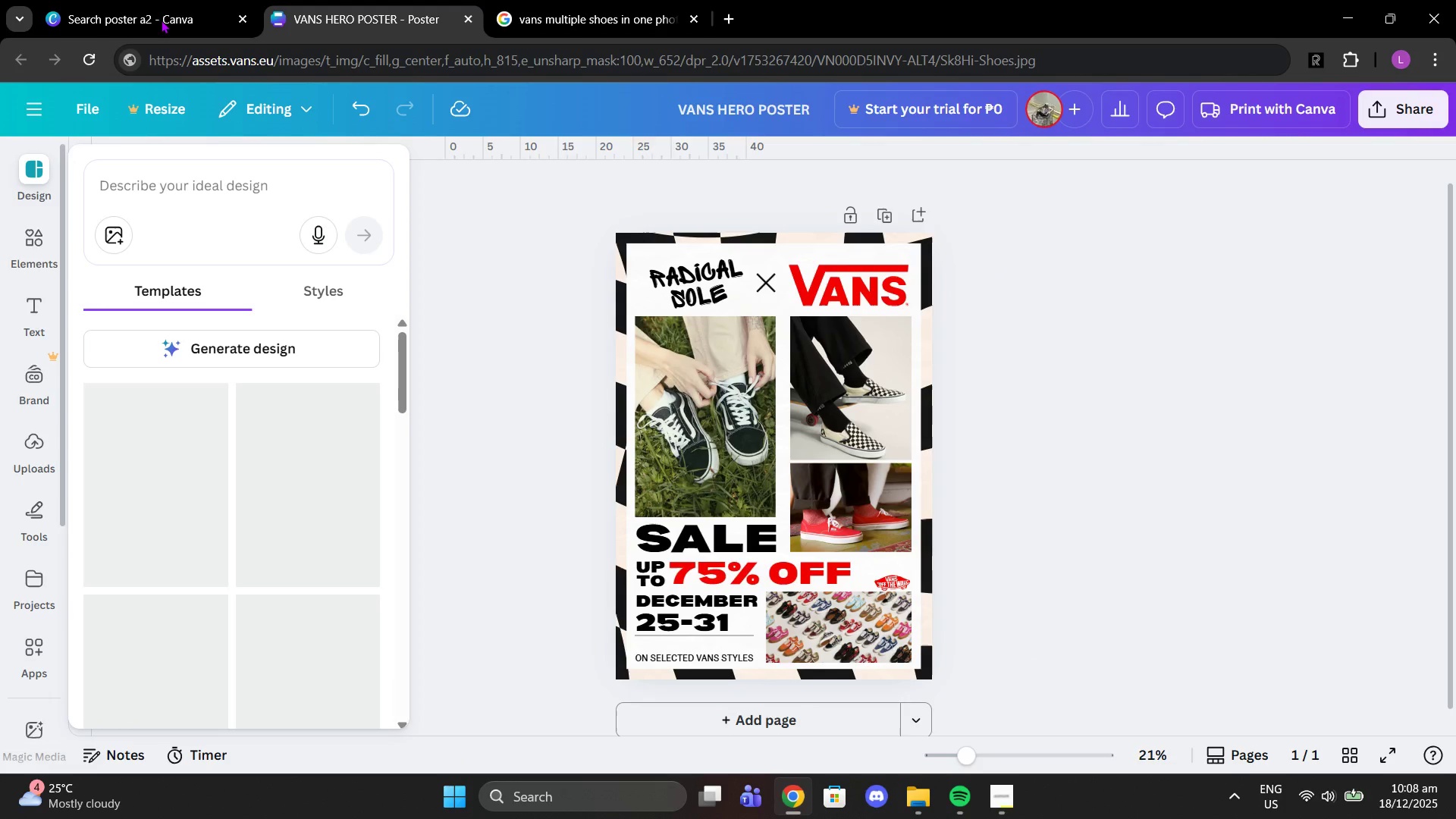 
left_click([157, 0])
 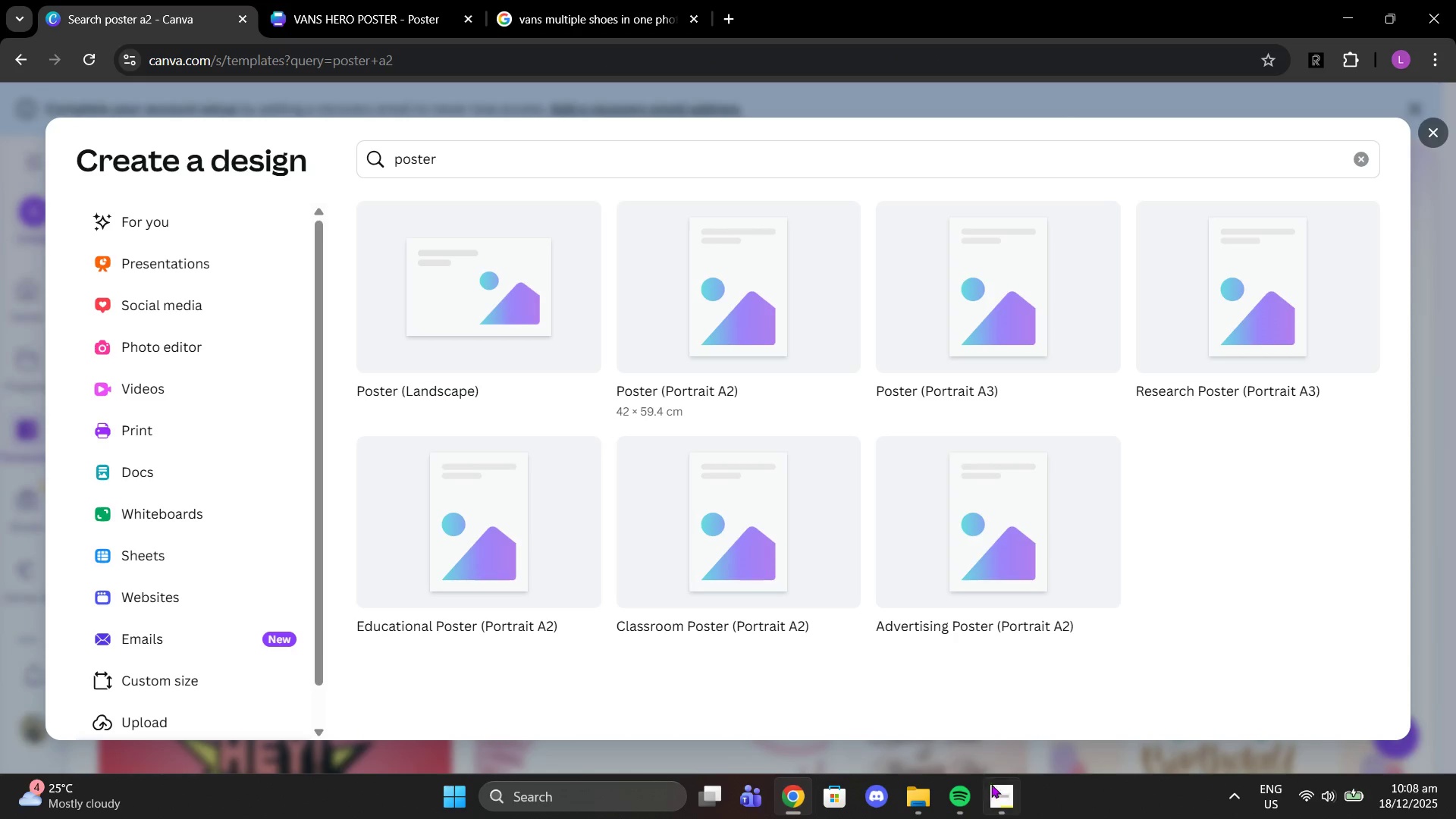 
left_click([982, 784])